 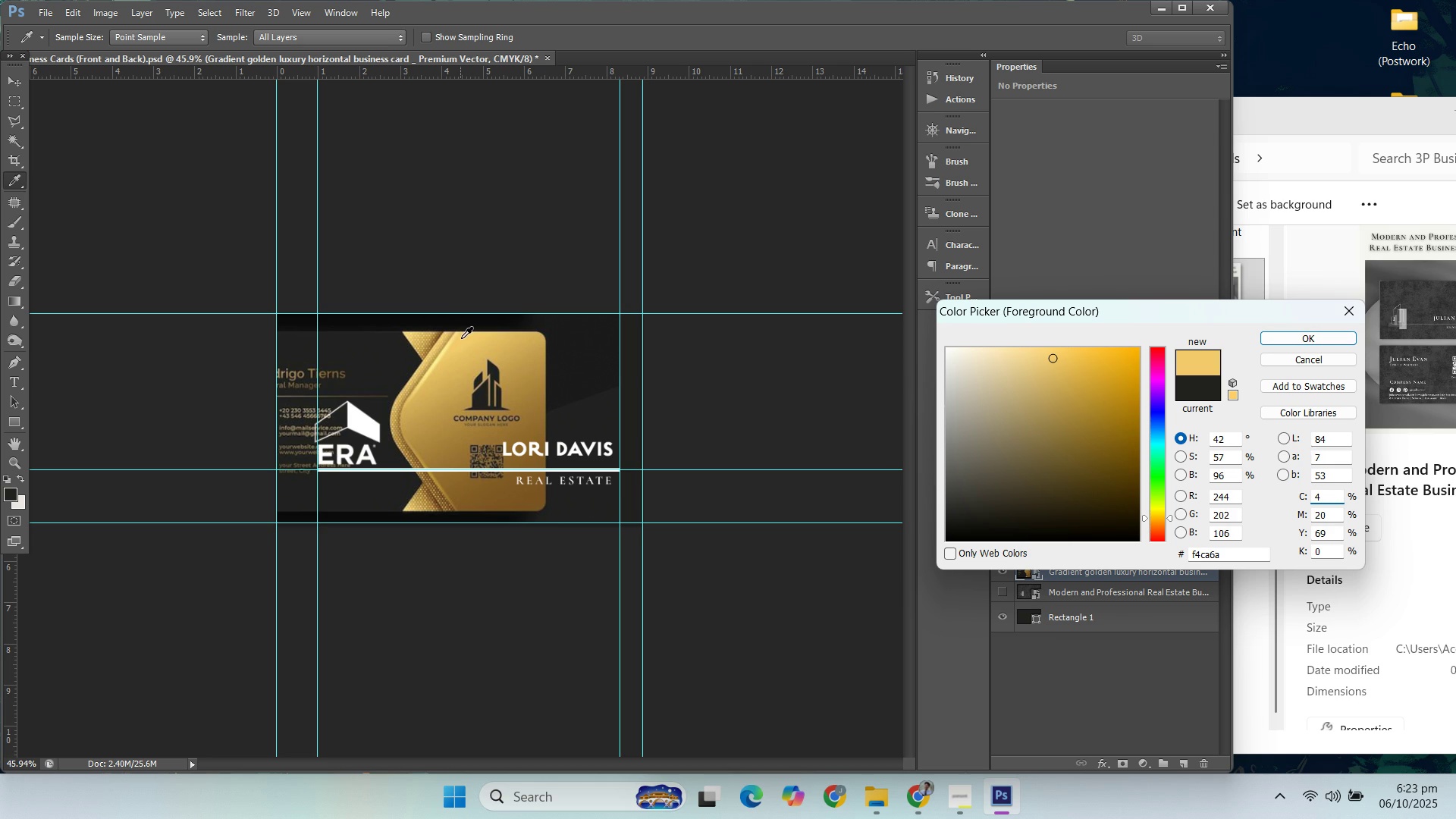 
left_click([485, 504])
 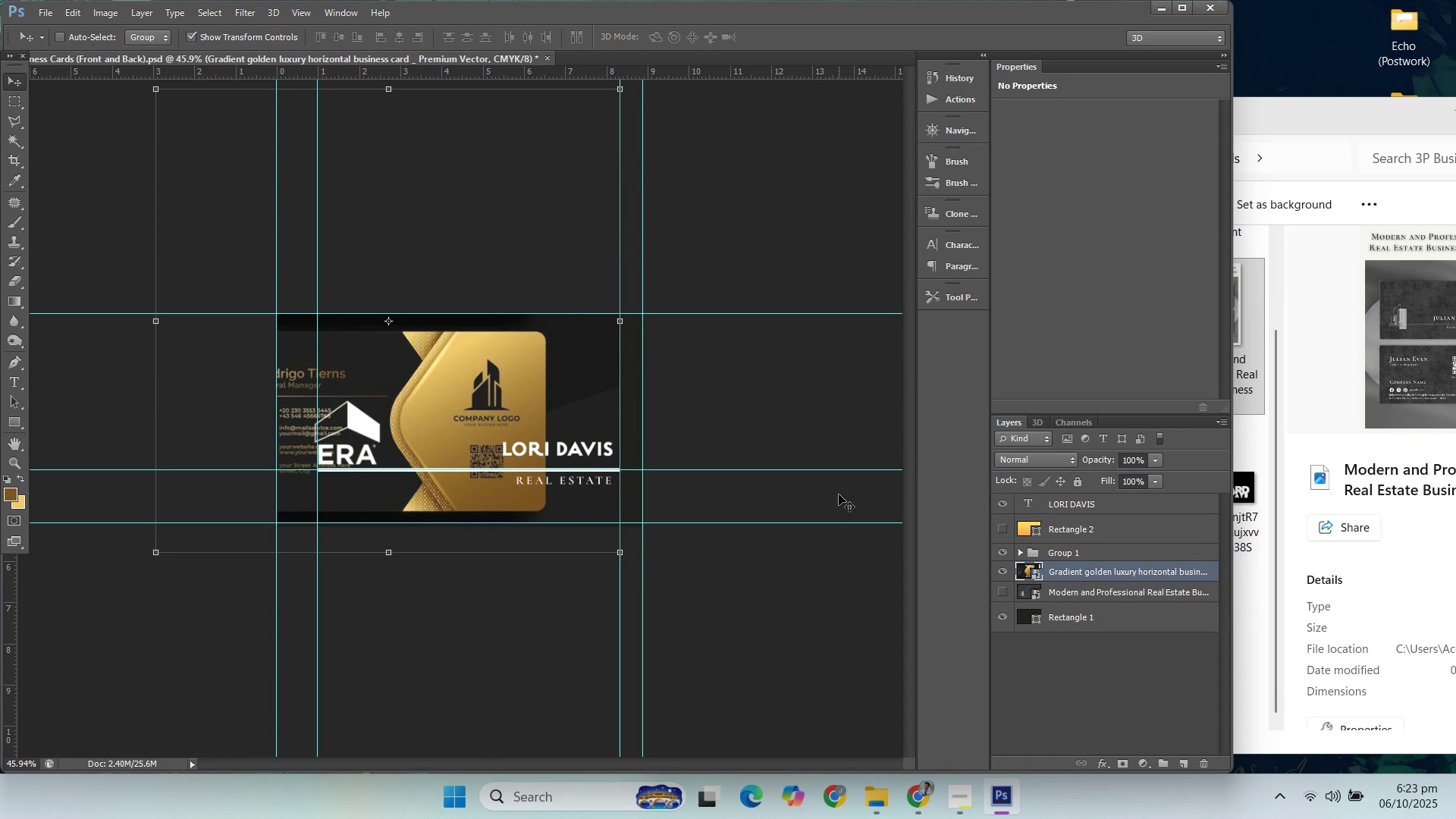 
wait(8.28)
 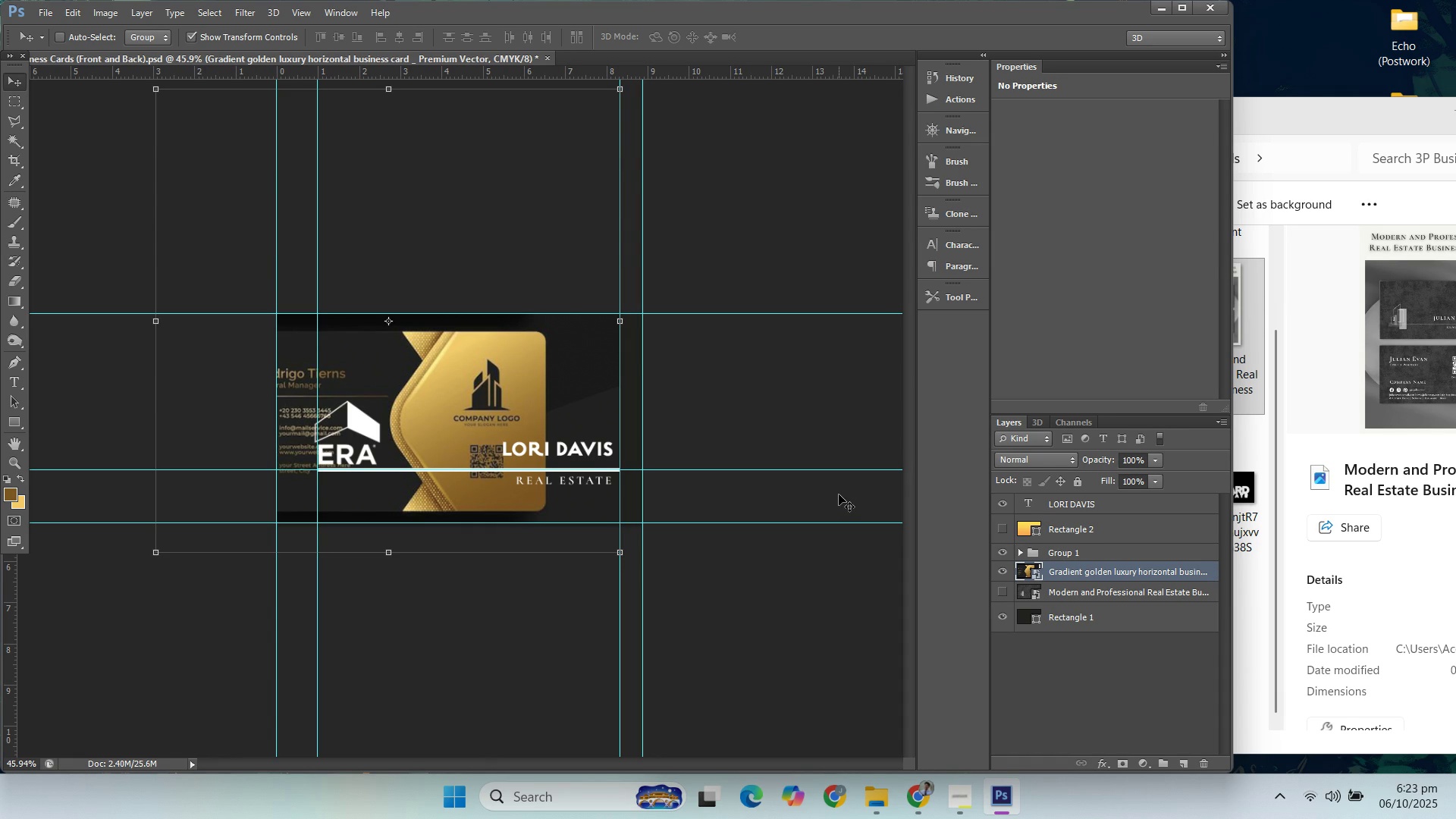 
left_click([1008, 569])
 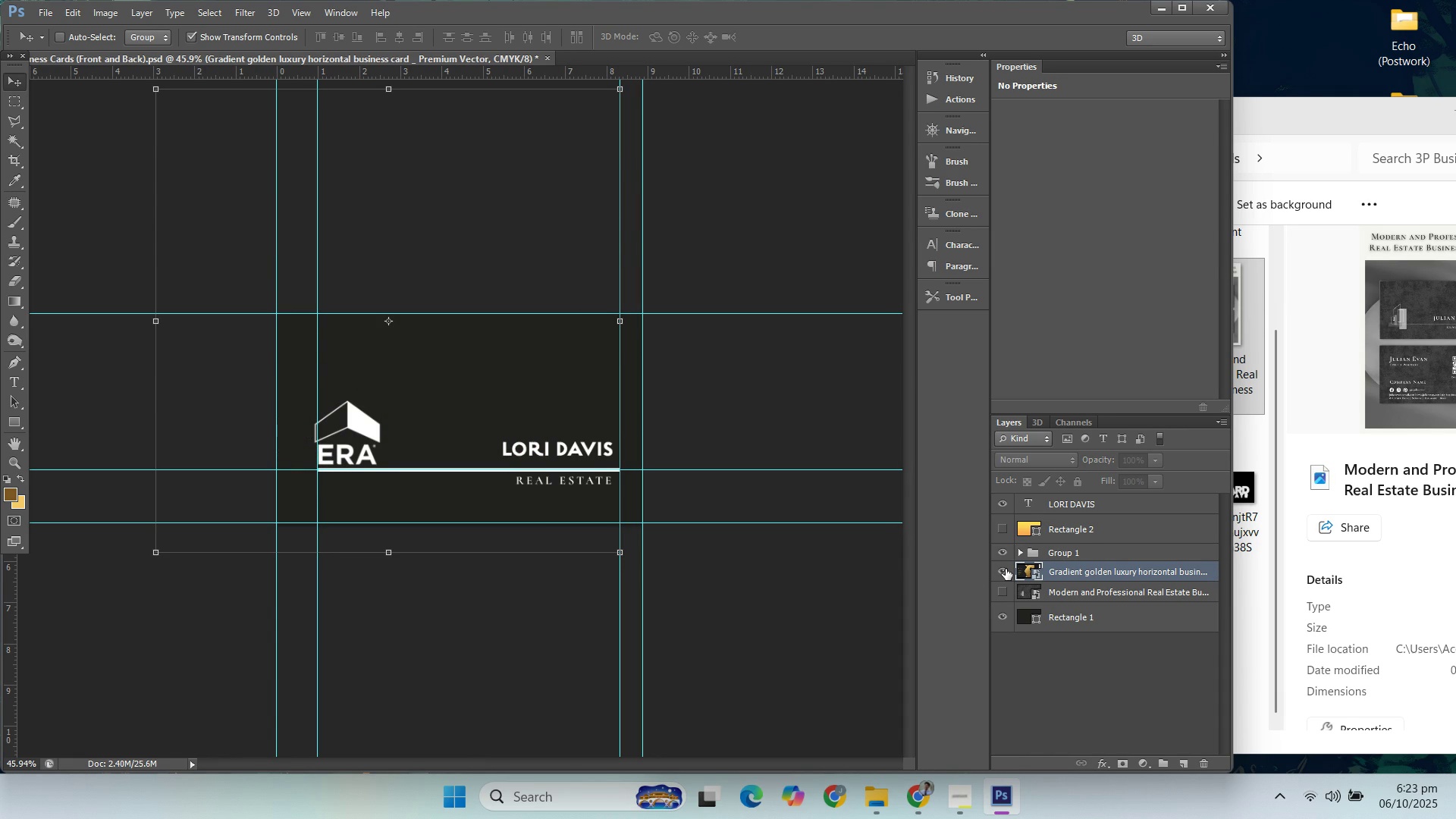 
left_click([1006, 569])
 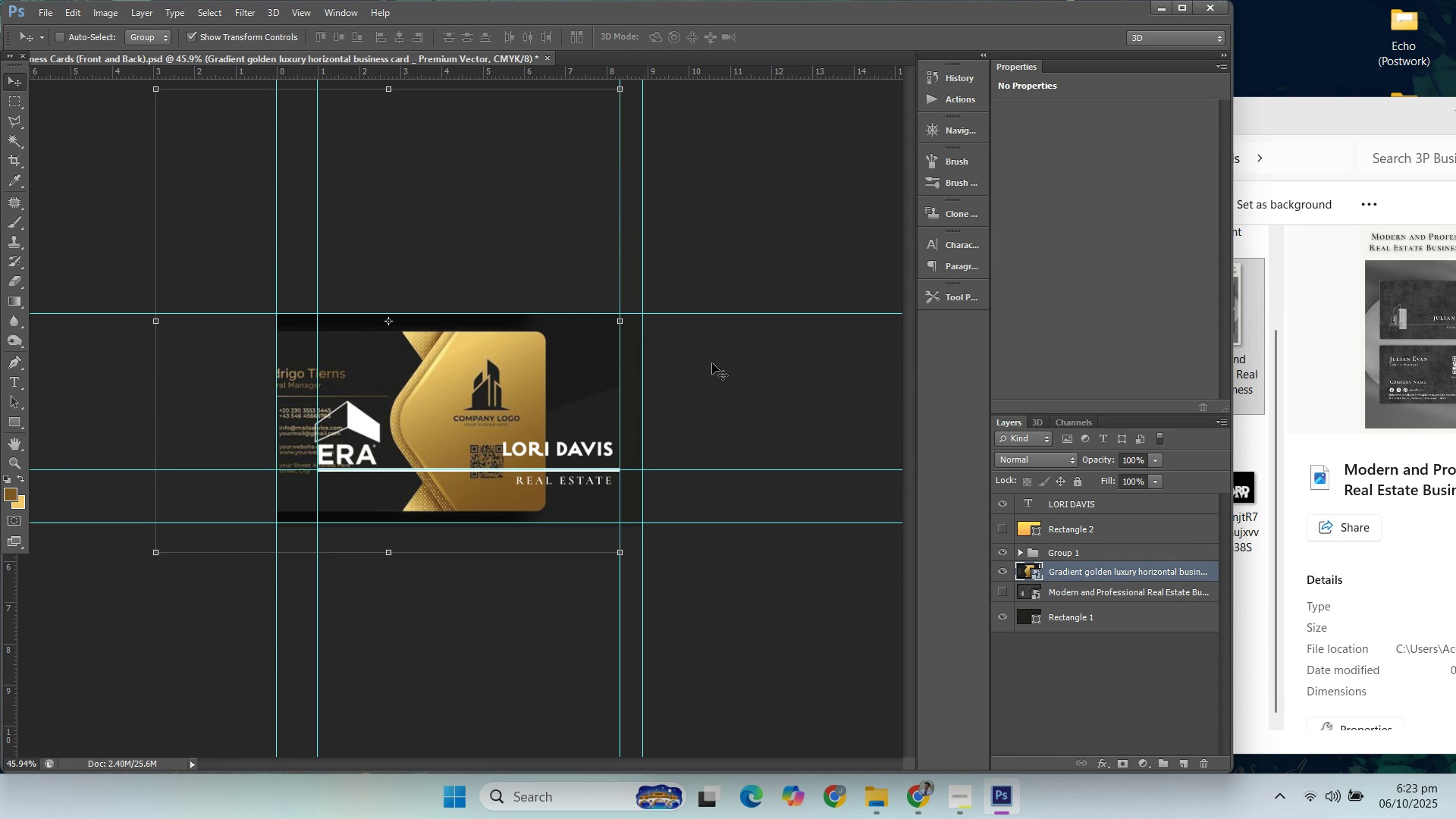 
left_click([1070, 535])
 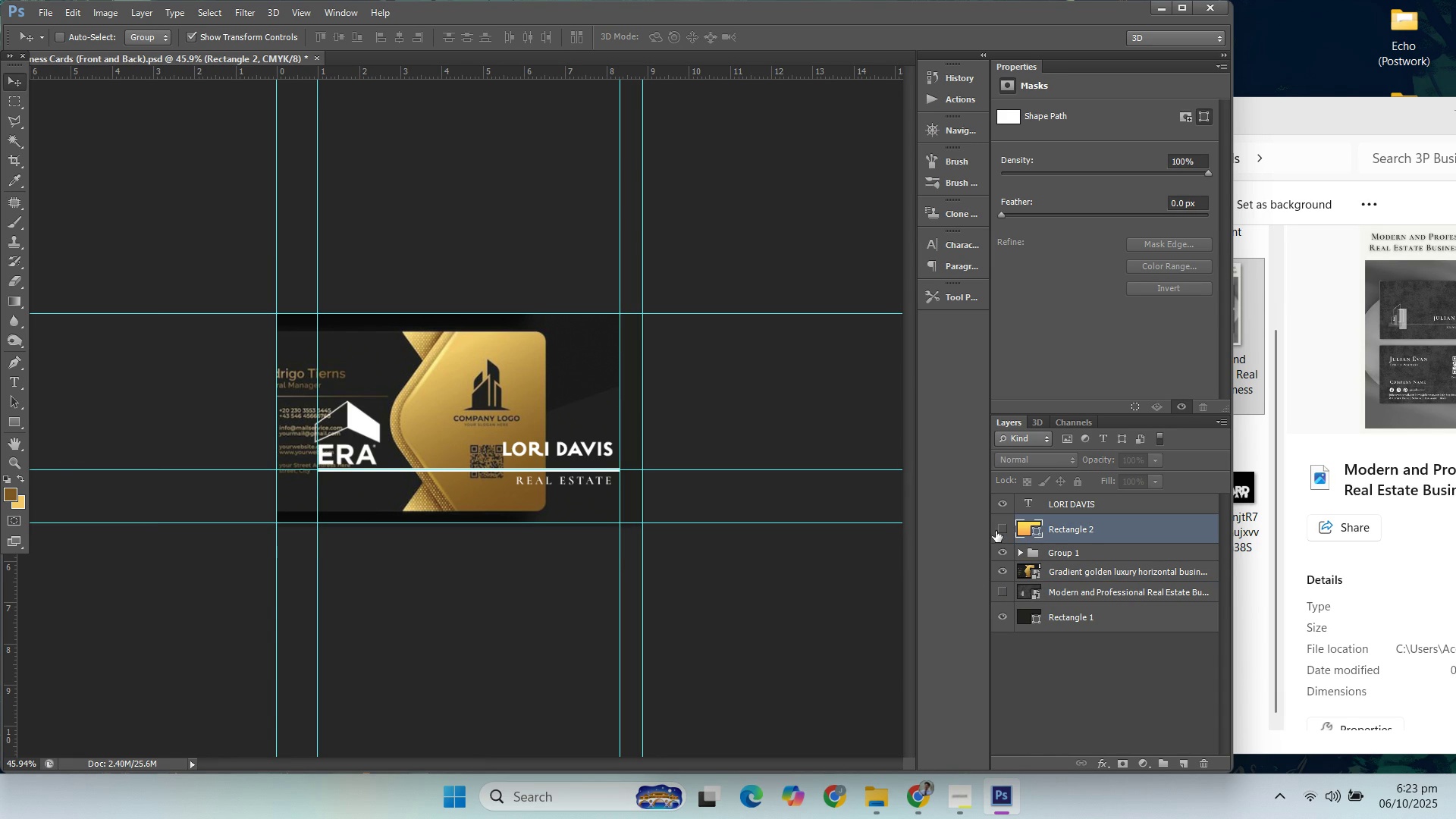 
left_click([996, 531])
 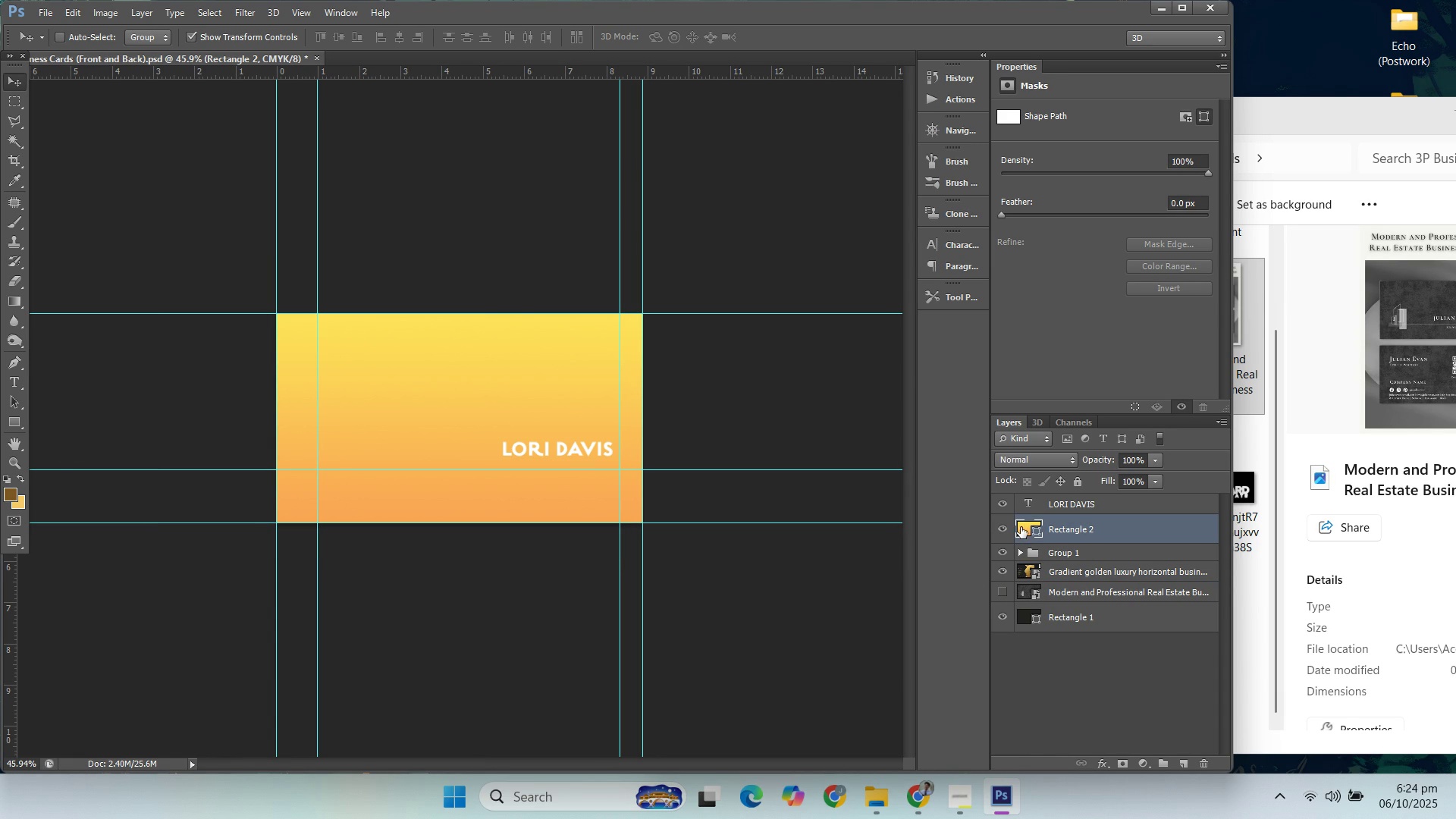 
double_click([1021, 527])
 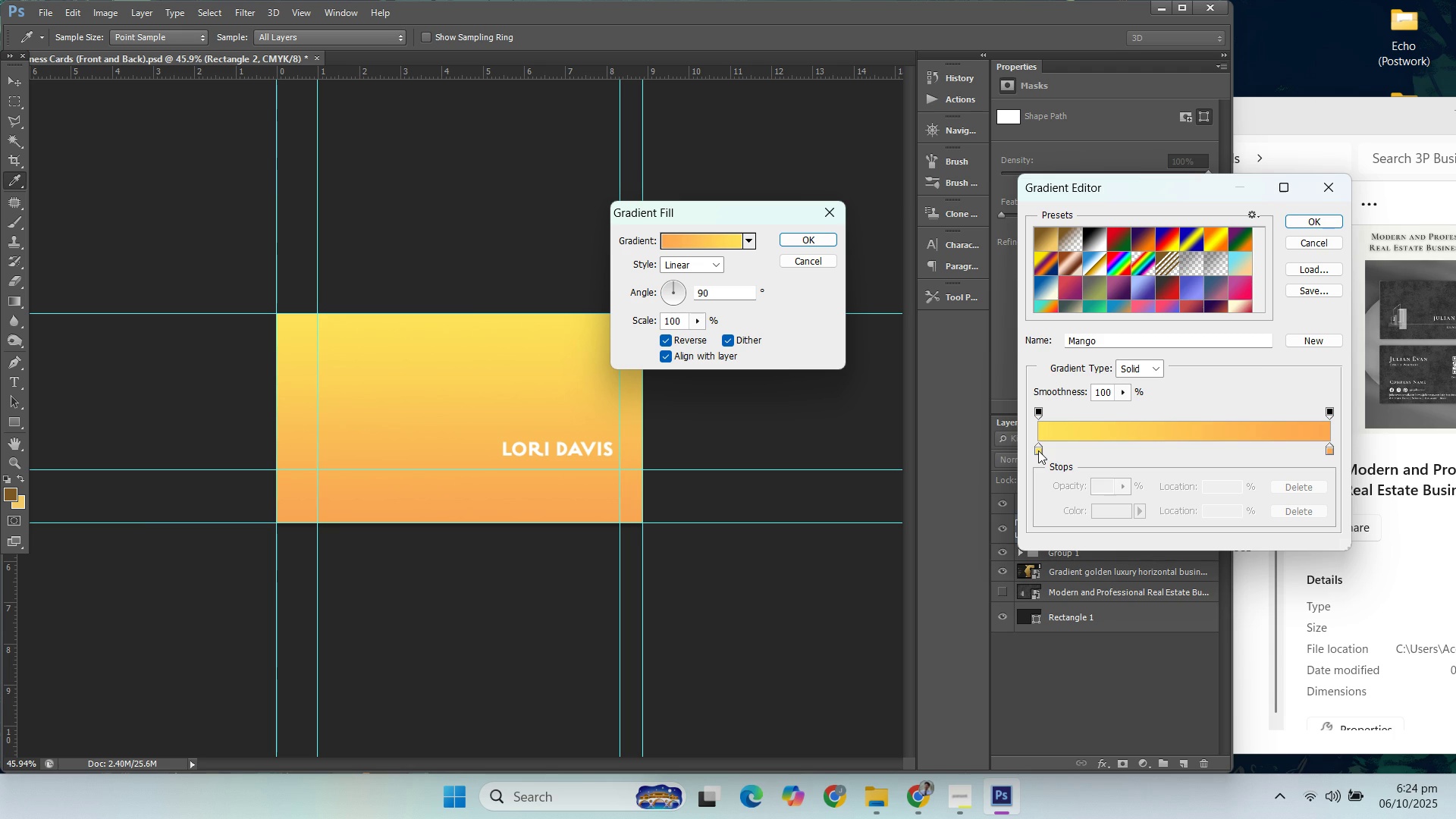 
double_click([1039, 450])
 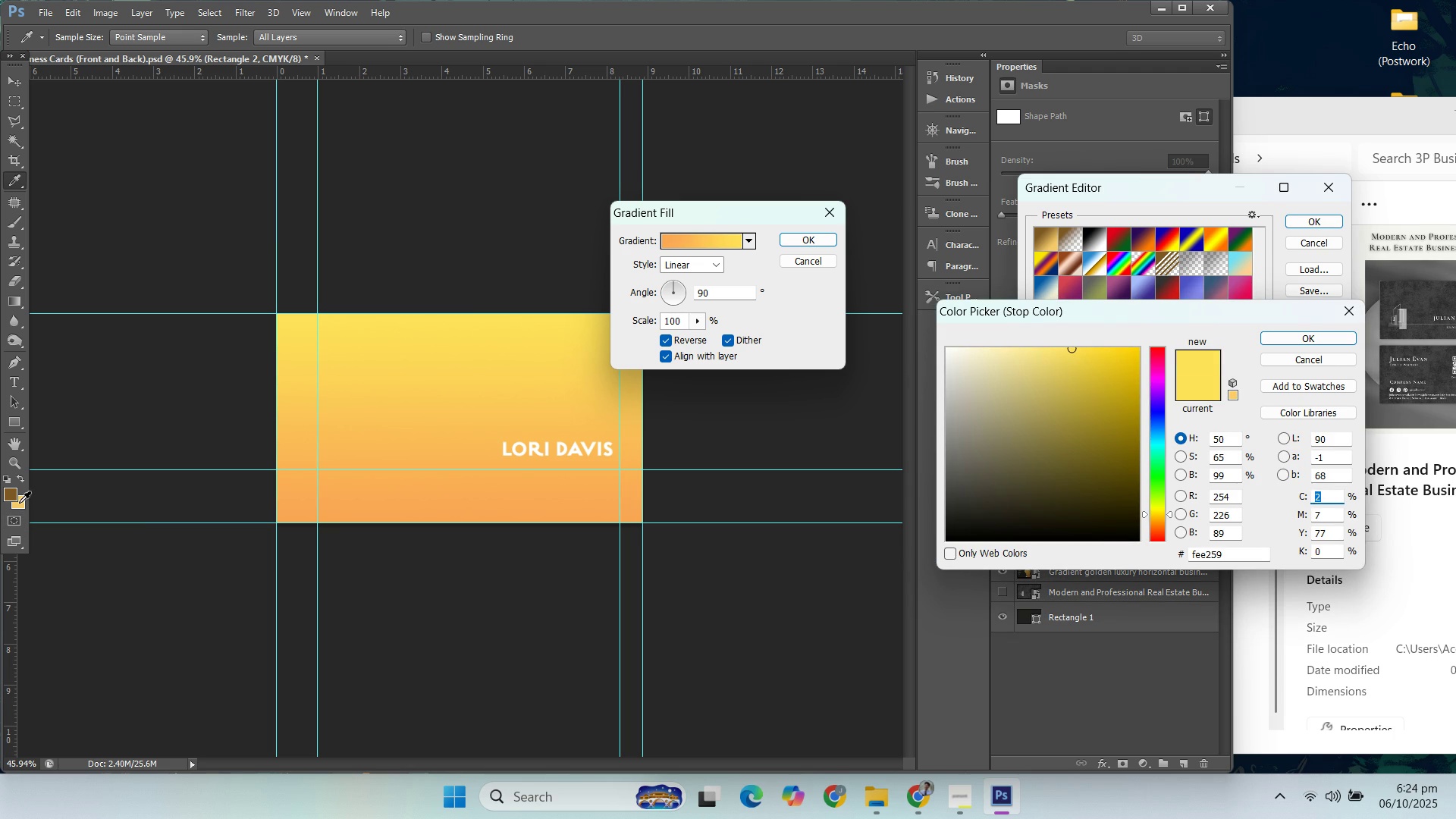 
left_click([19, 503])
 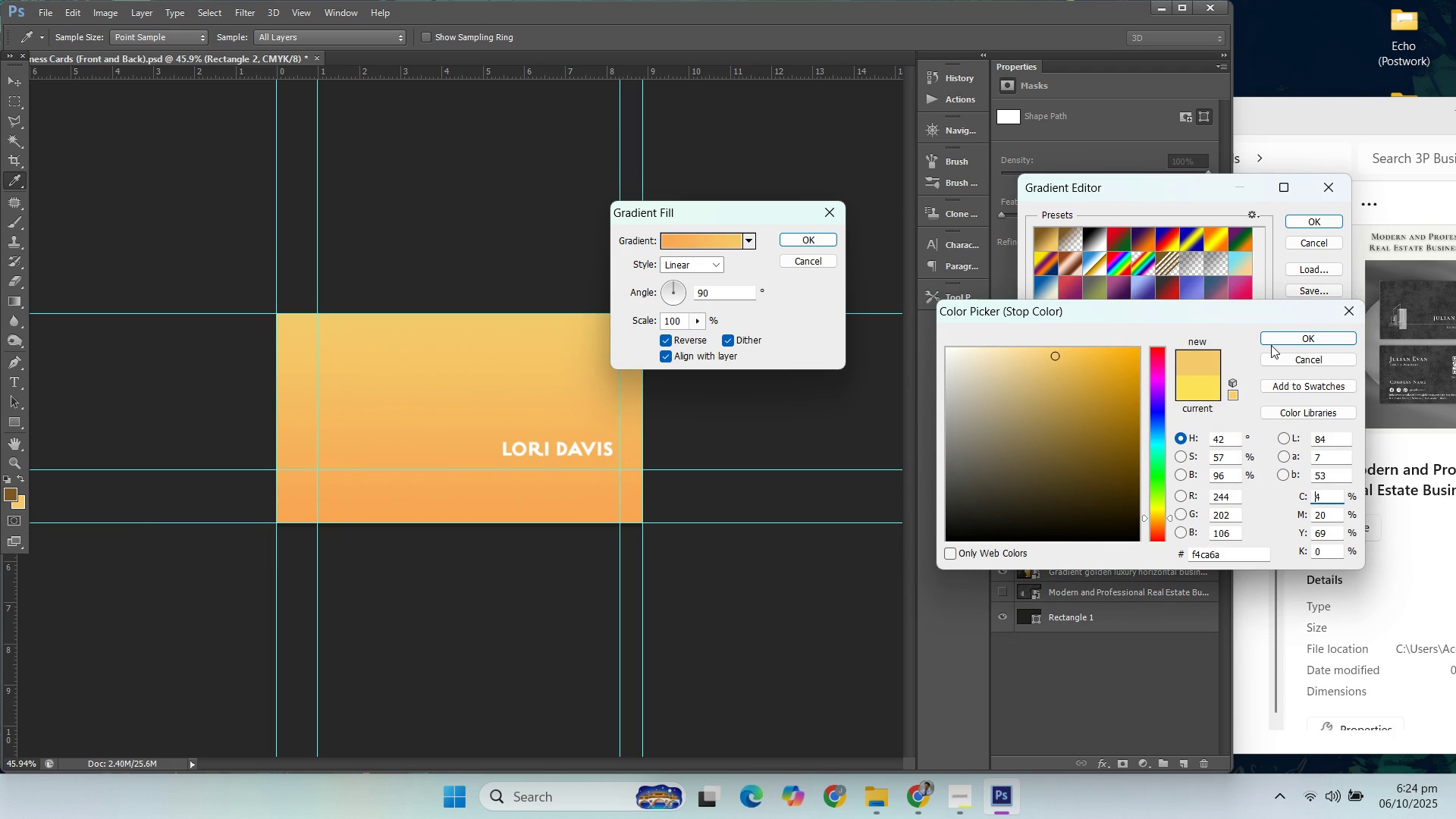 
left_click([1273, 343])
 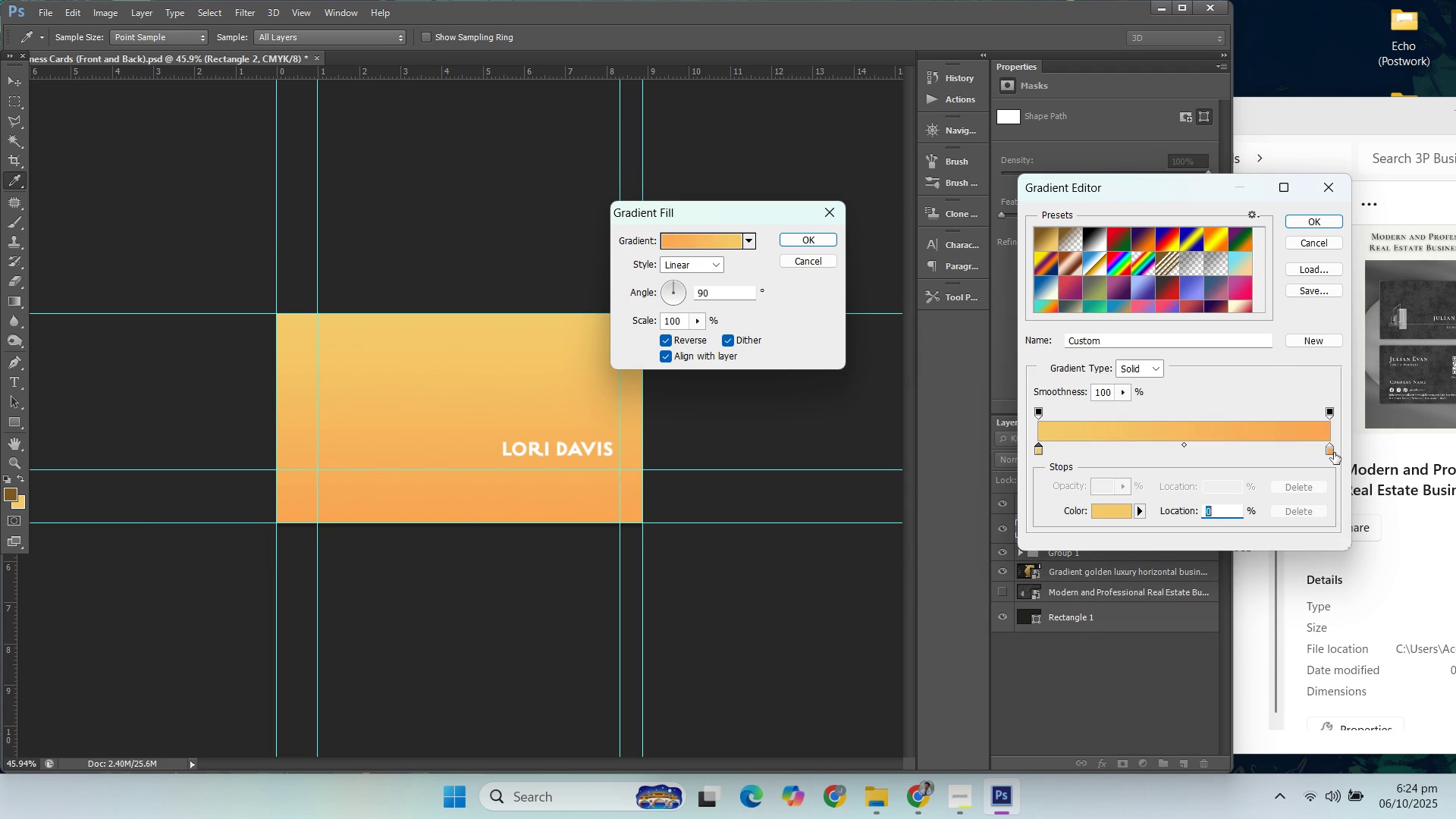 
double_click([1334, 452])
 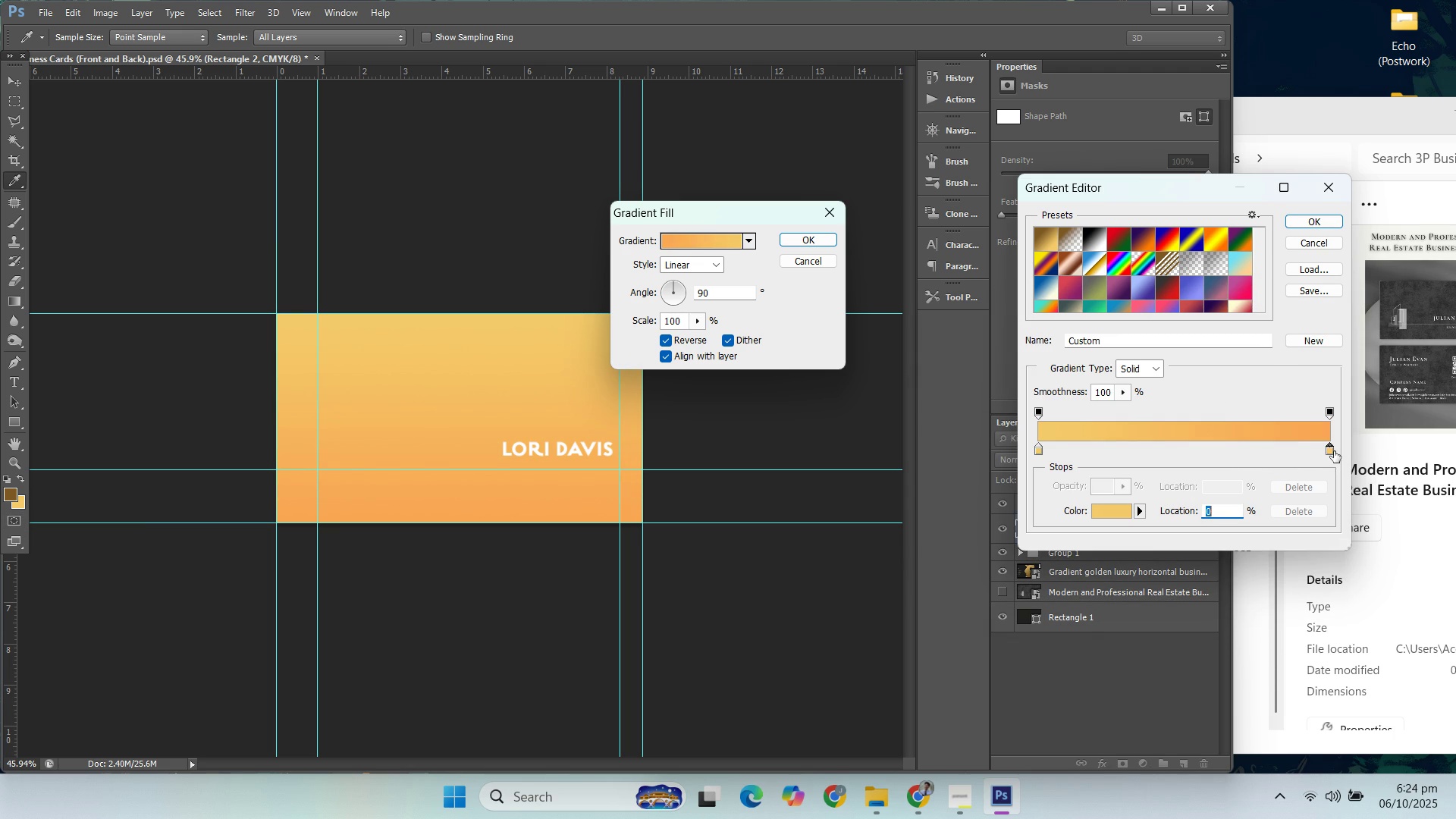 
double_click([1334, 451])
 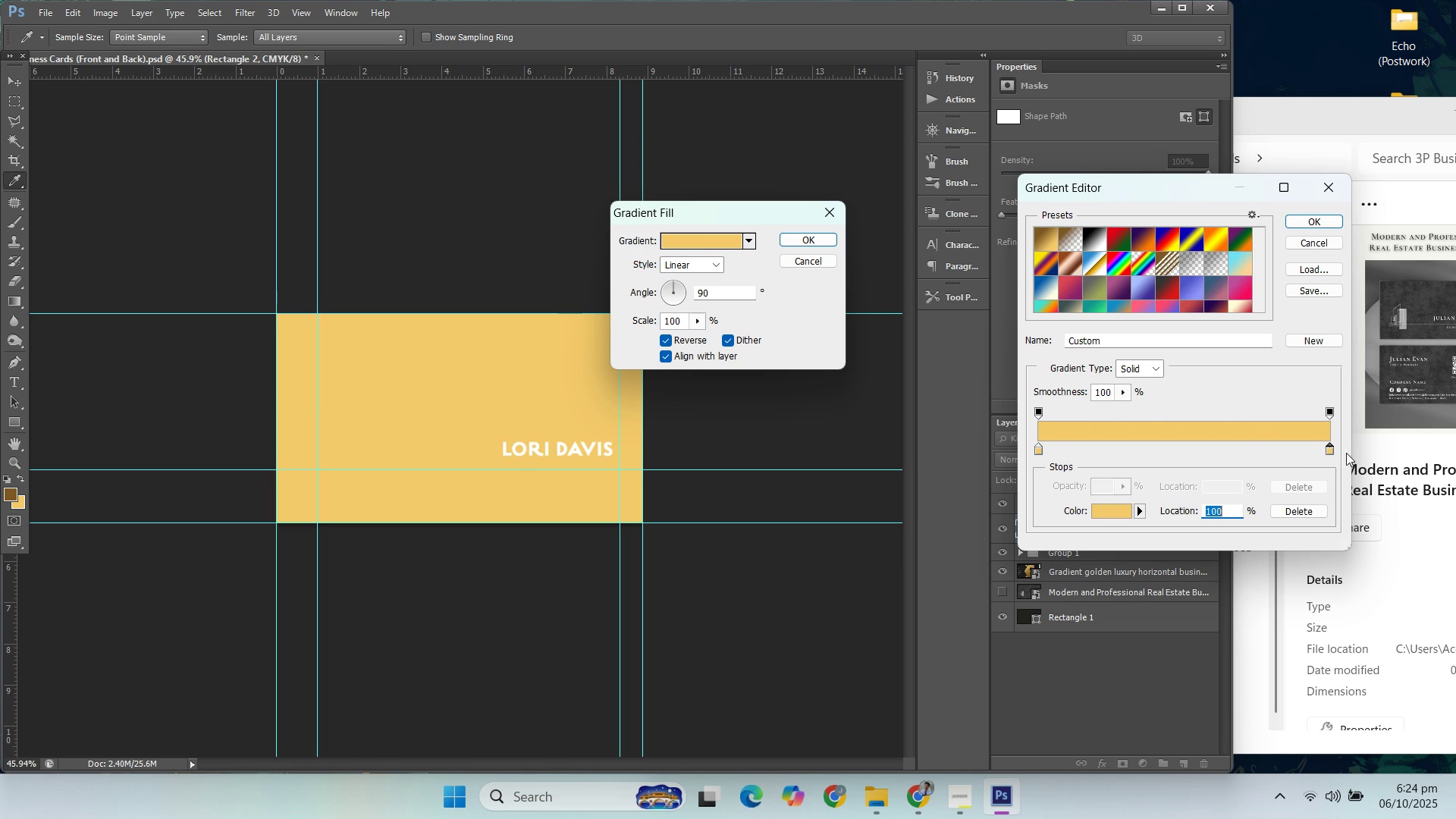 
wait(7.73)
 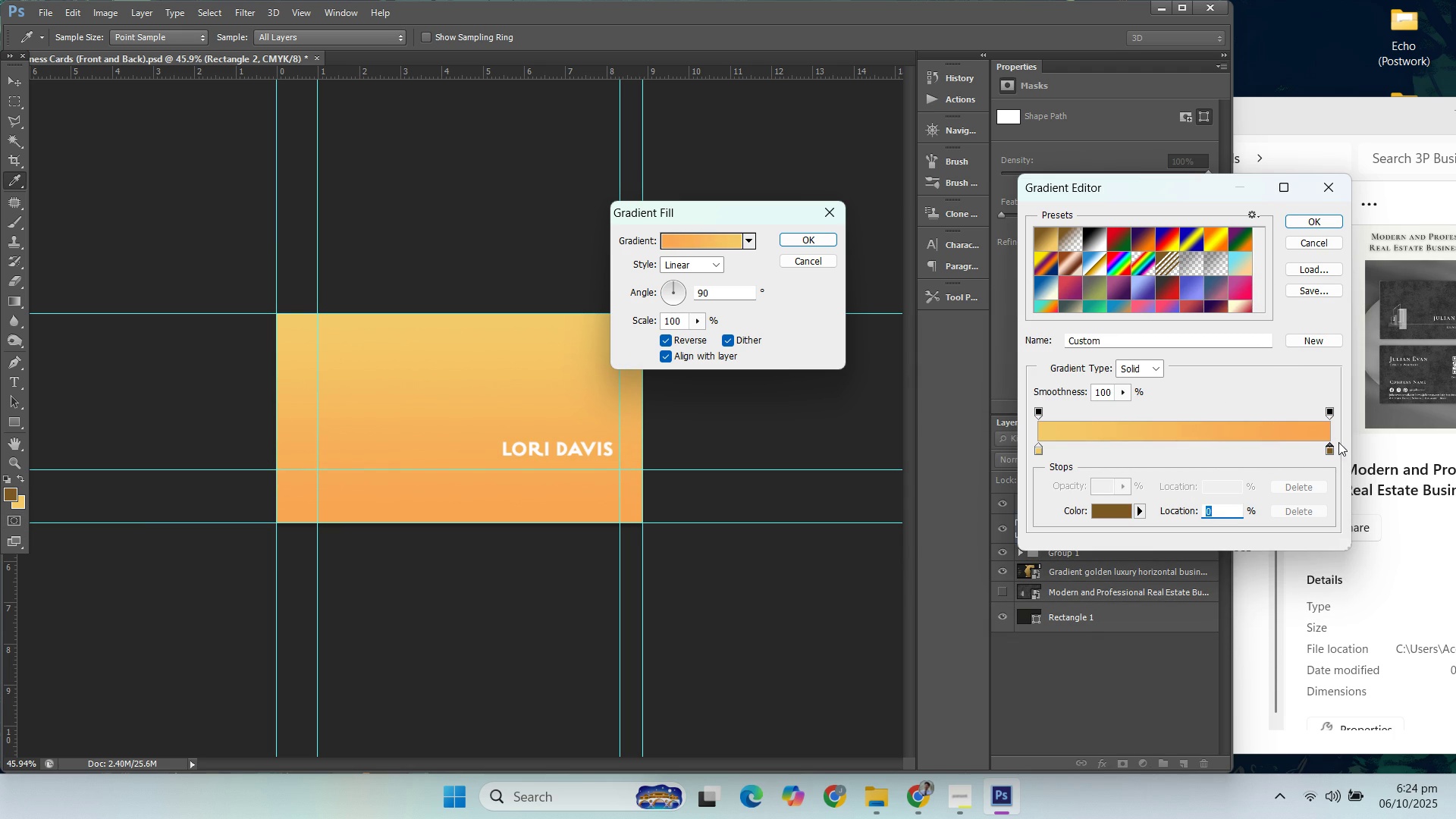 
mouse_move([1329, 459])
 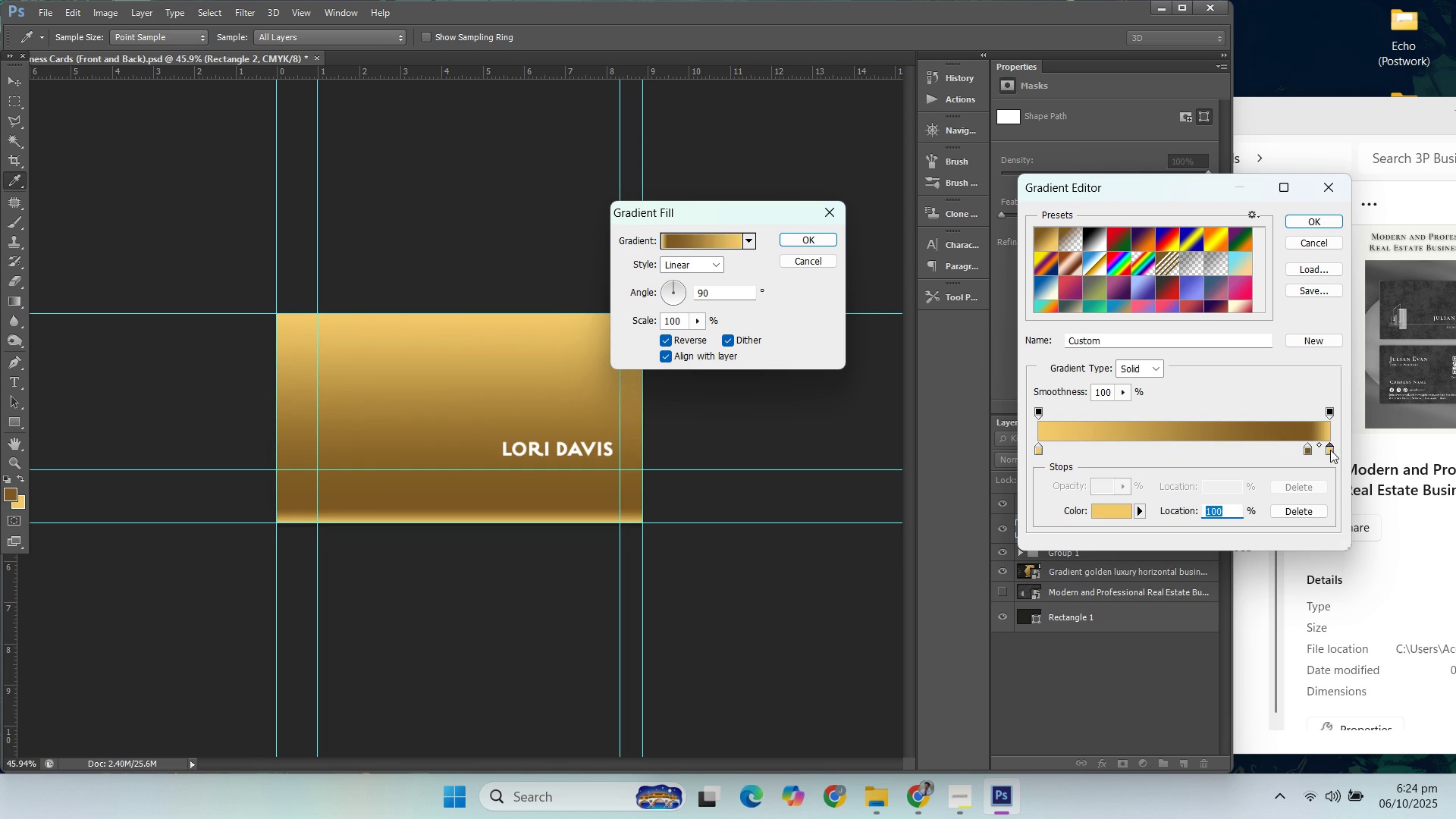 
wait(10.45)
 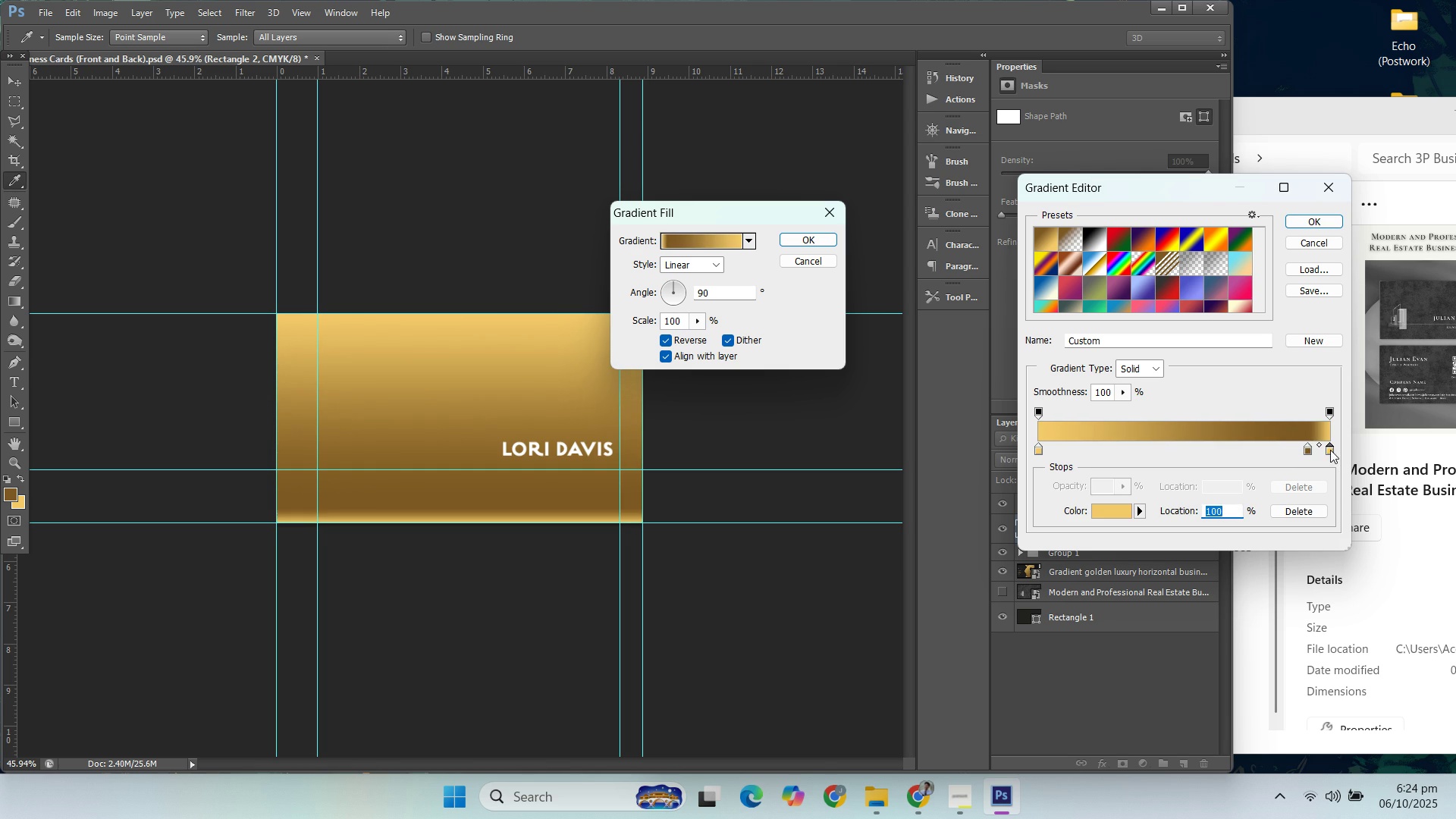 
double_click([1040, 449])
 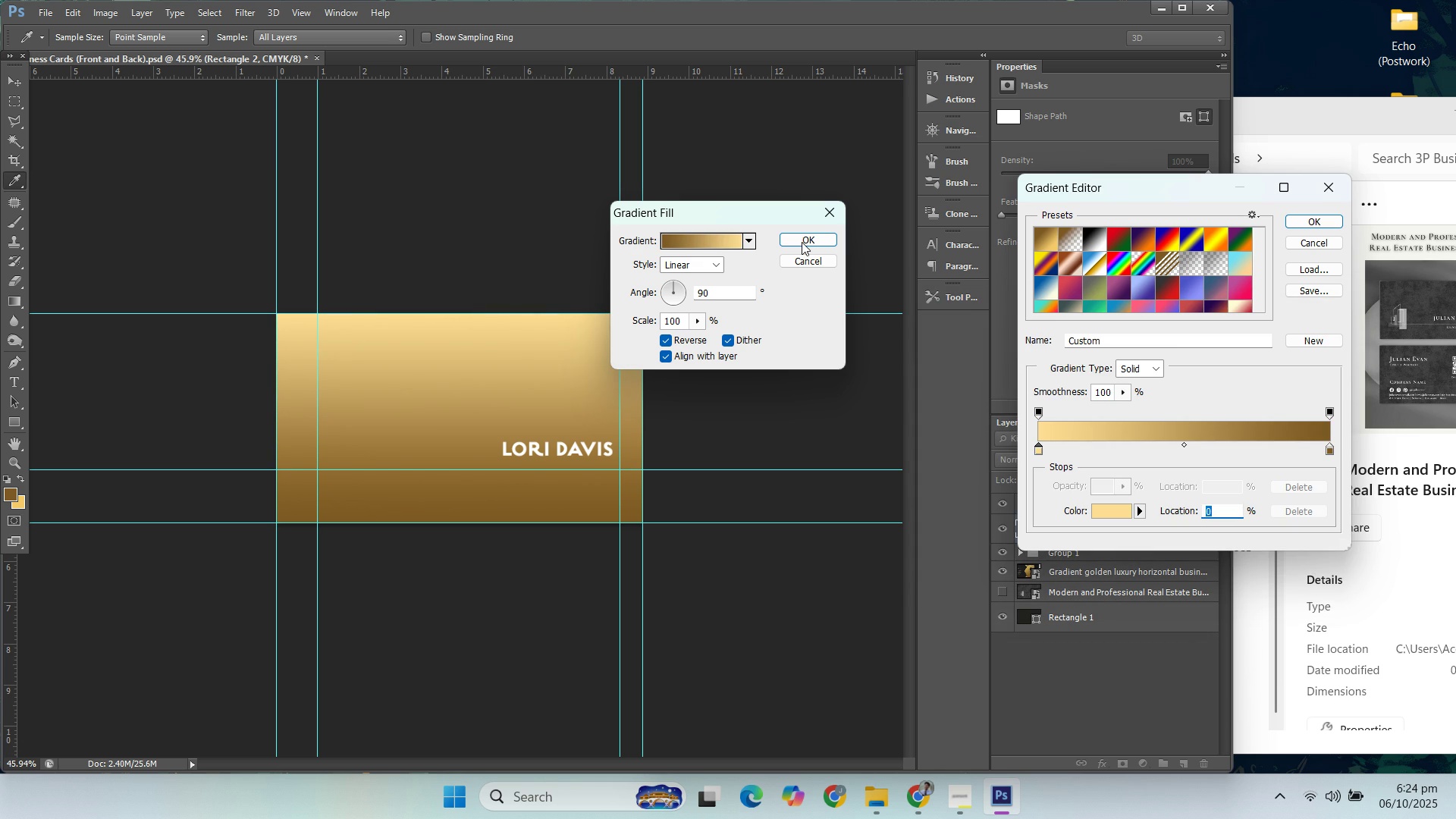 
wait(6.86)
 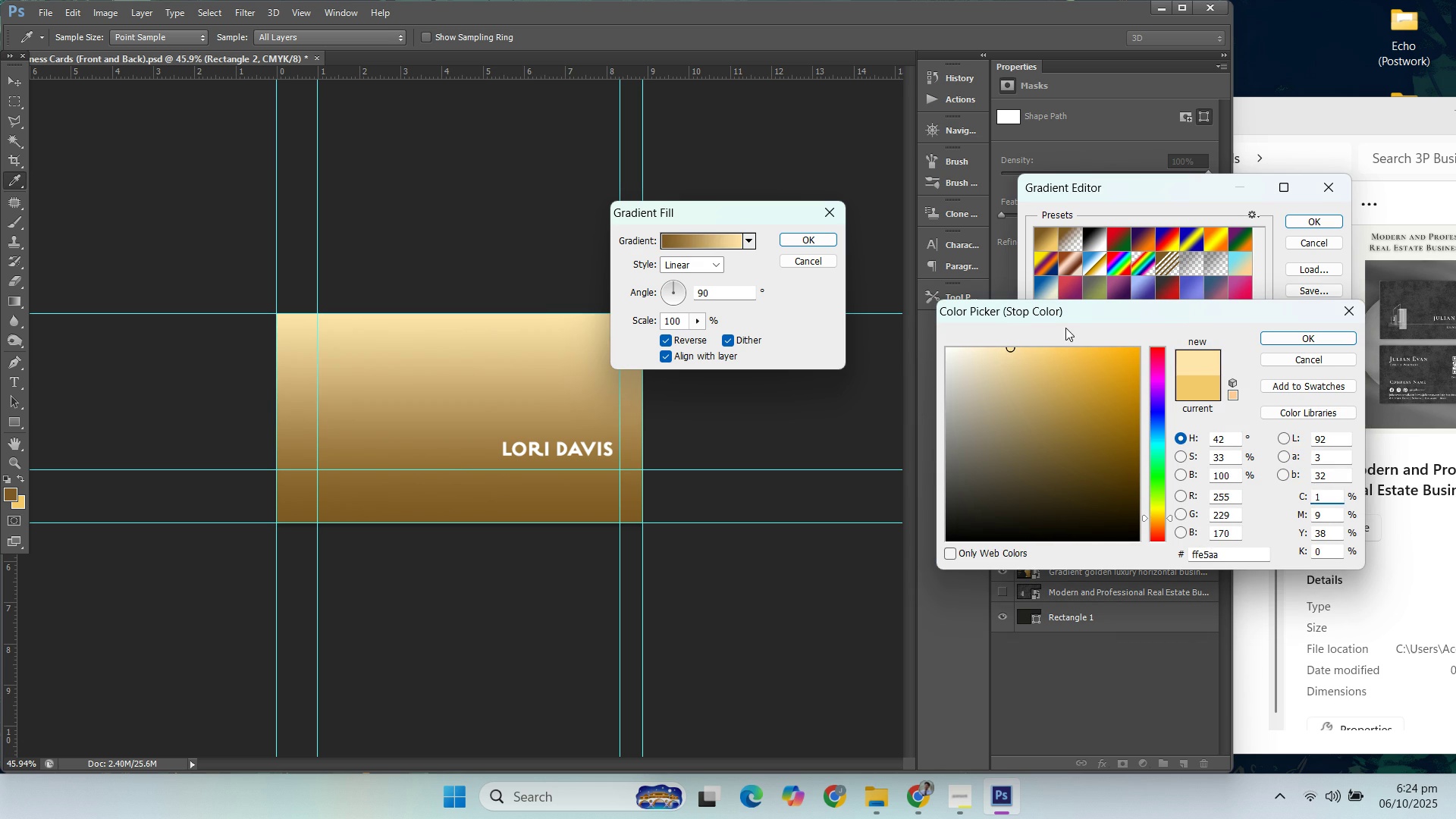 
left_click([1304, 228])
 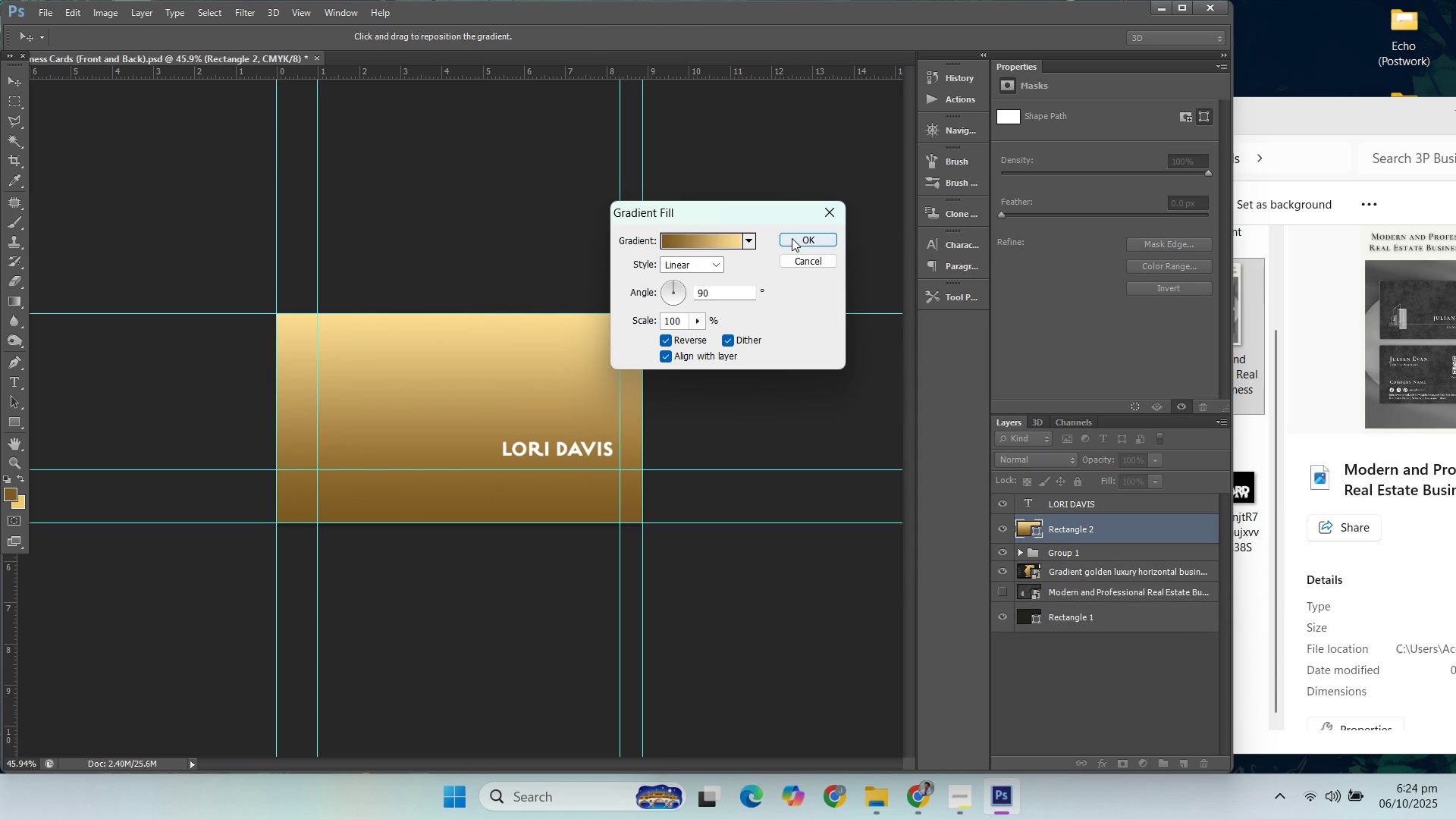 
left_click([793, 240])